 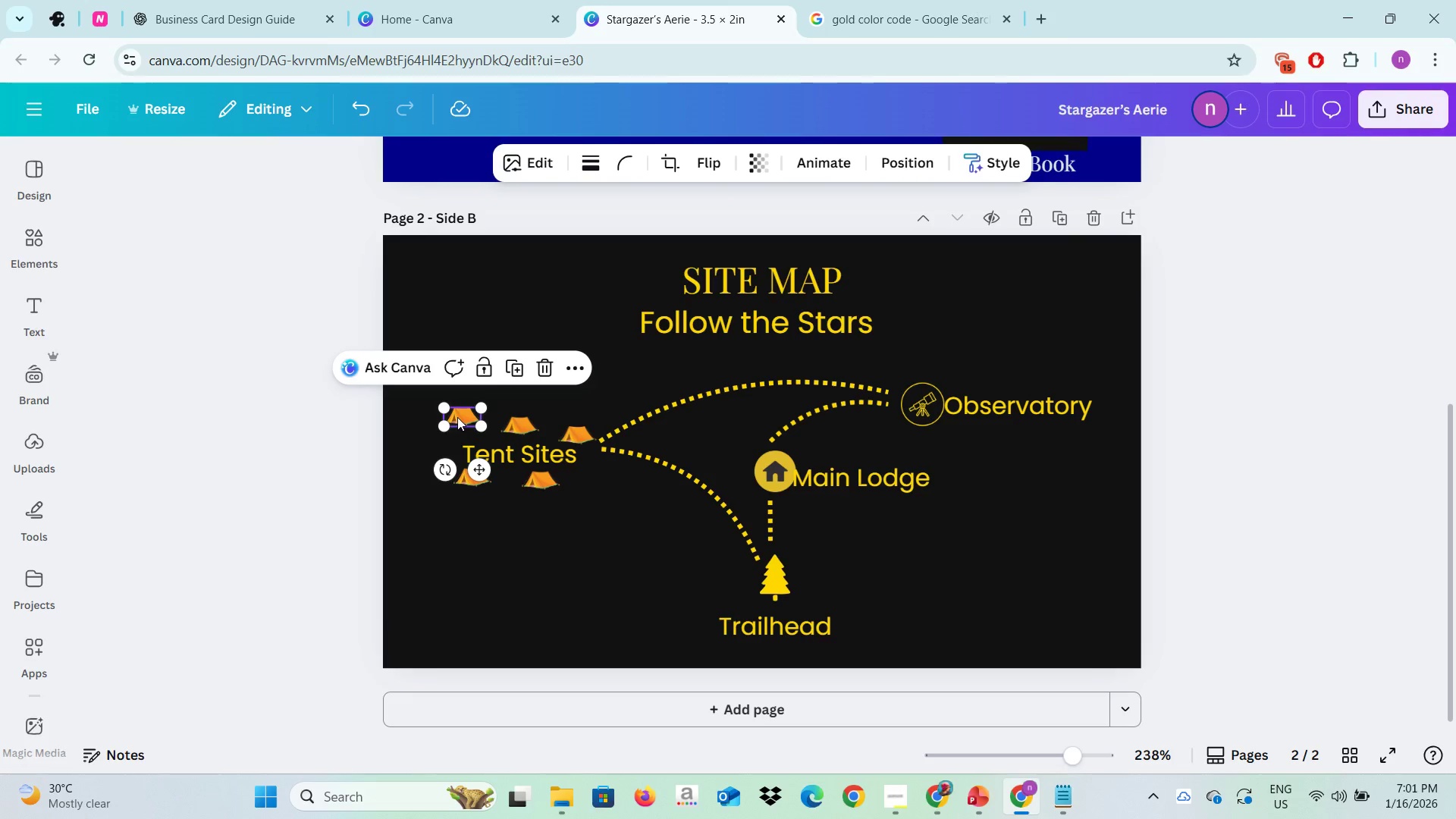 
left_click_drag(start_coordinate=[457, 417], to_coordinate=[464, 433])
 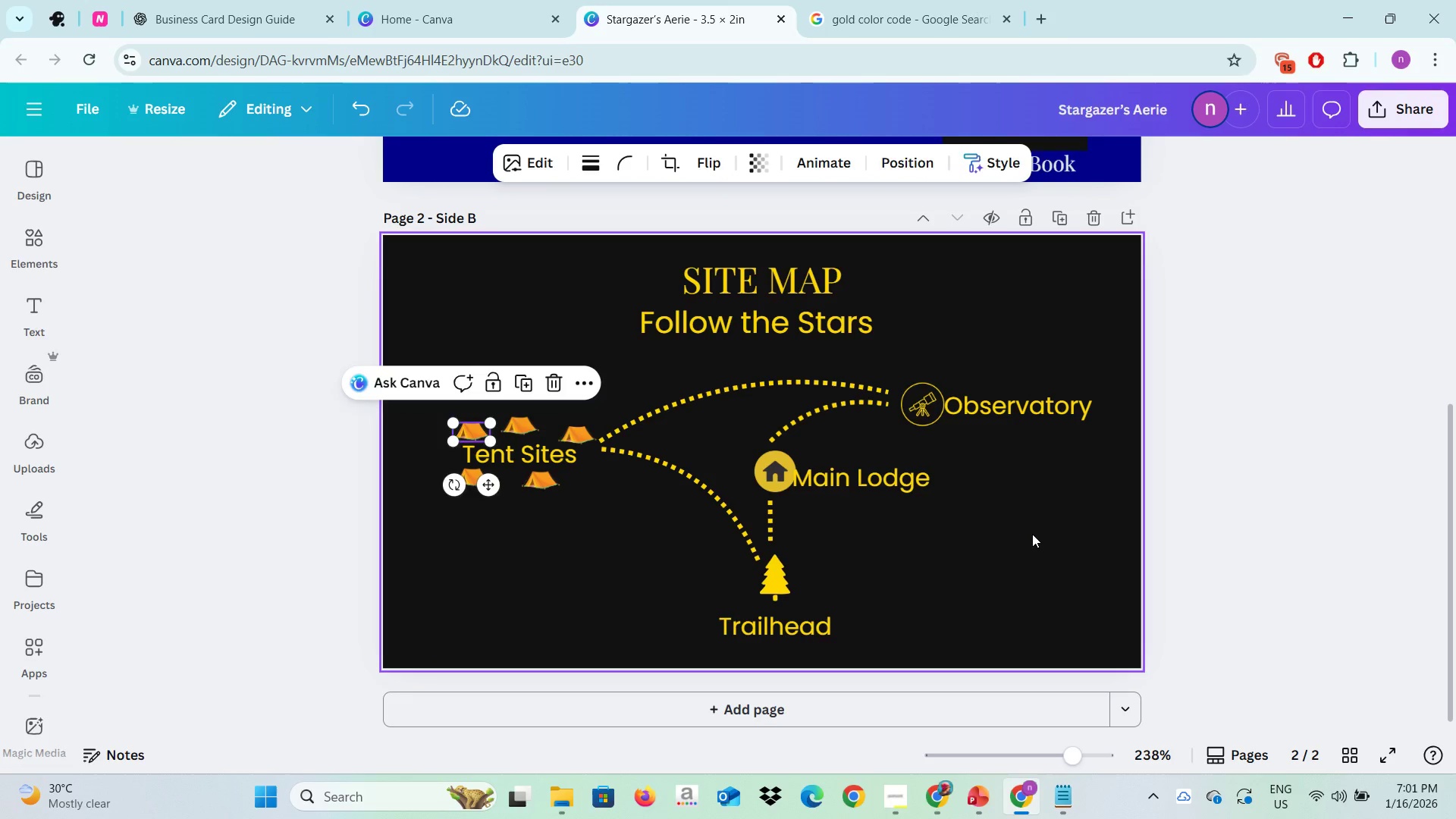 
left_click([1032, 534])
 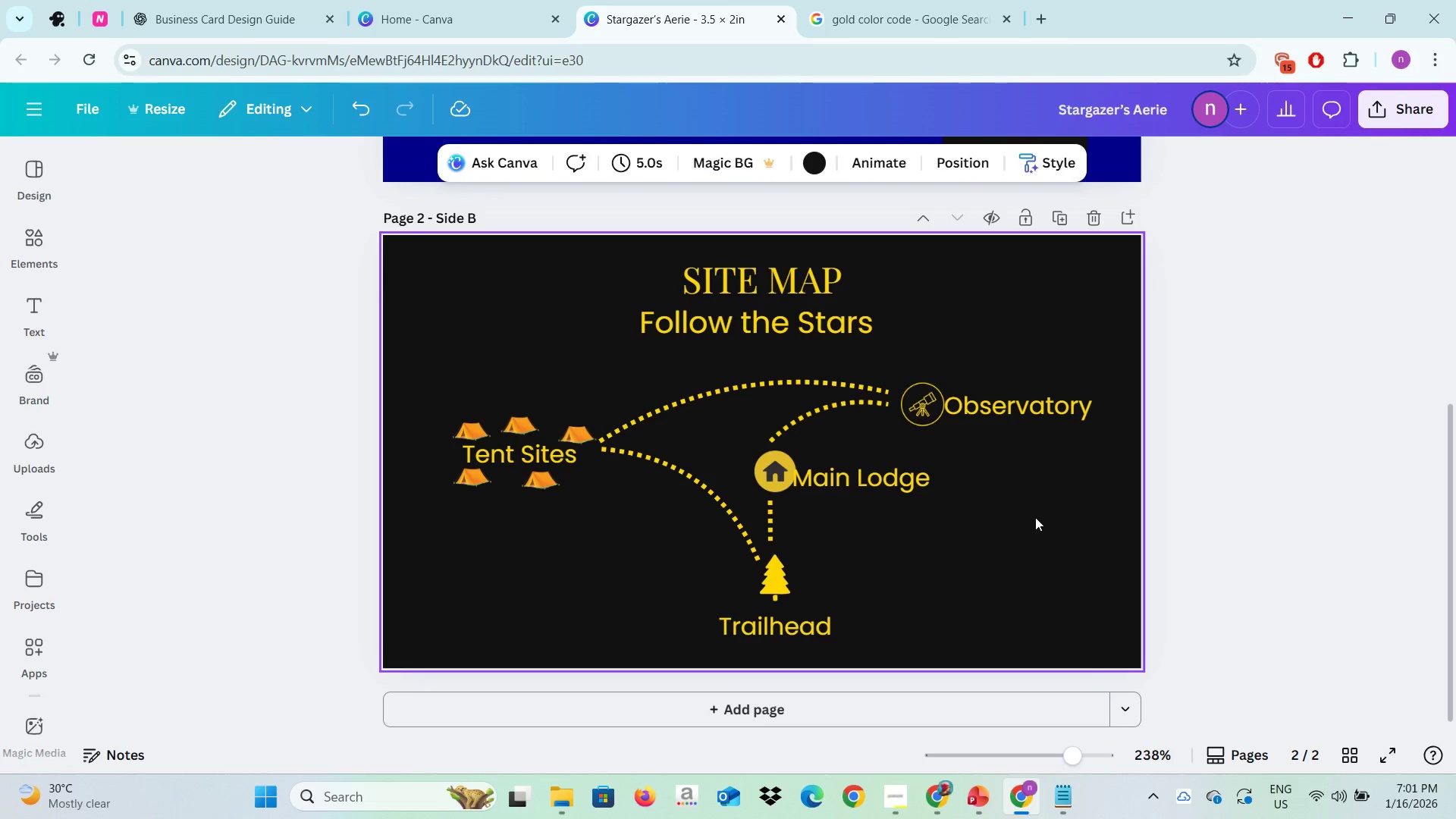 
key(Alt+AltLeft)
 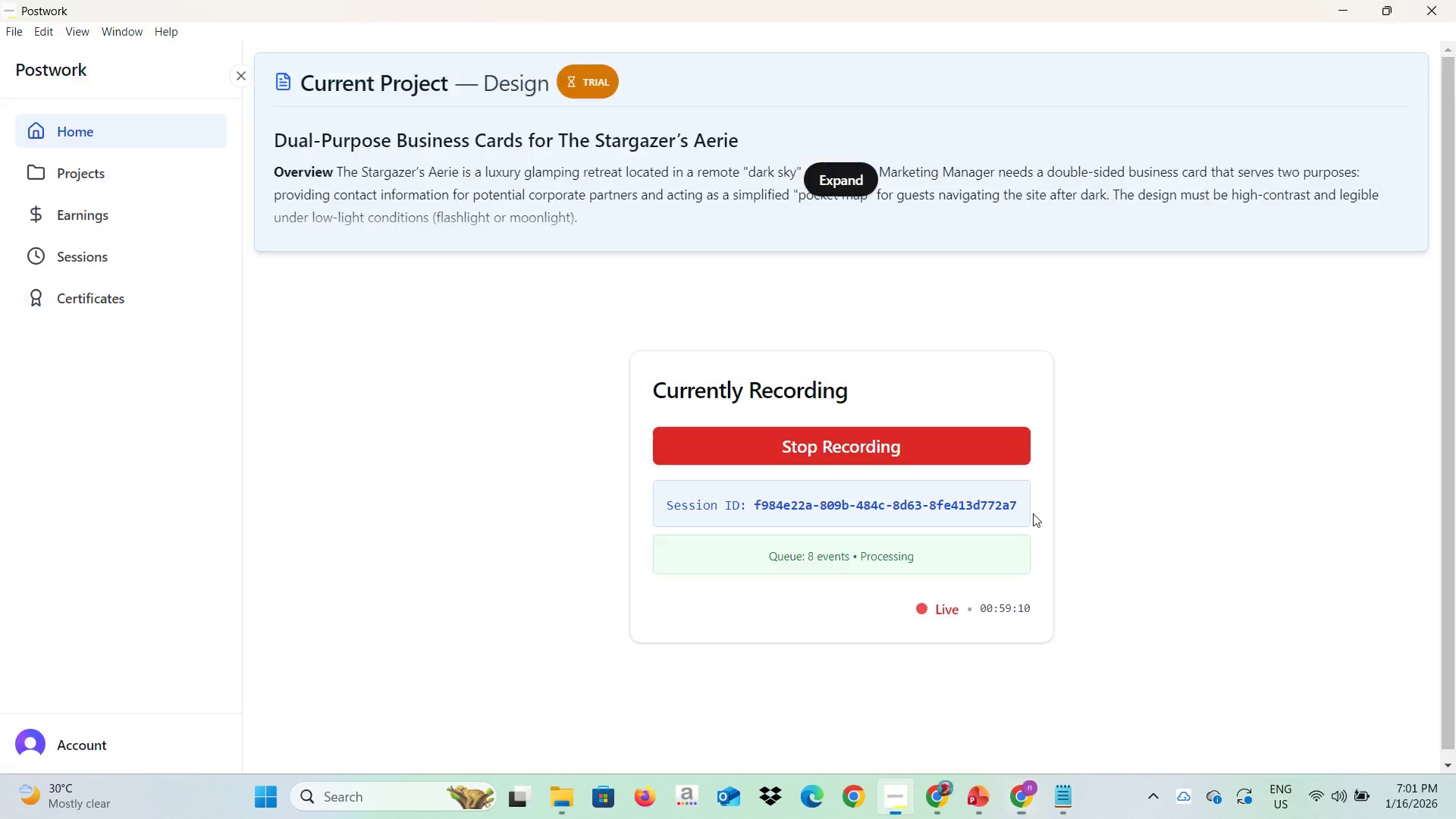 
key(Alt+Tab)